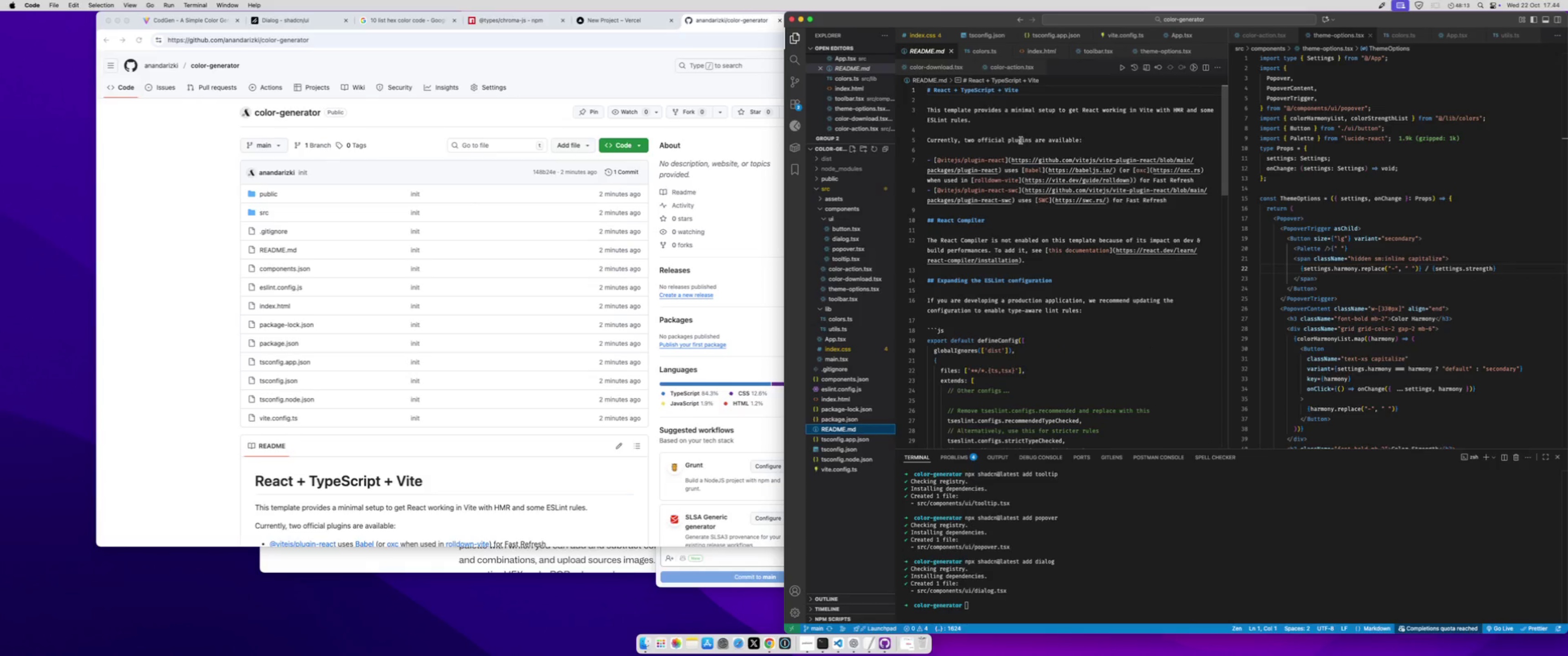 
left_click([1021, 140])
 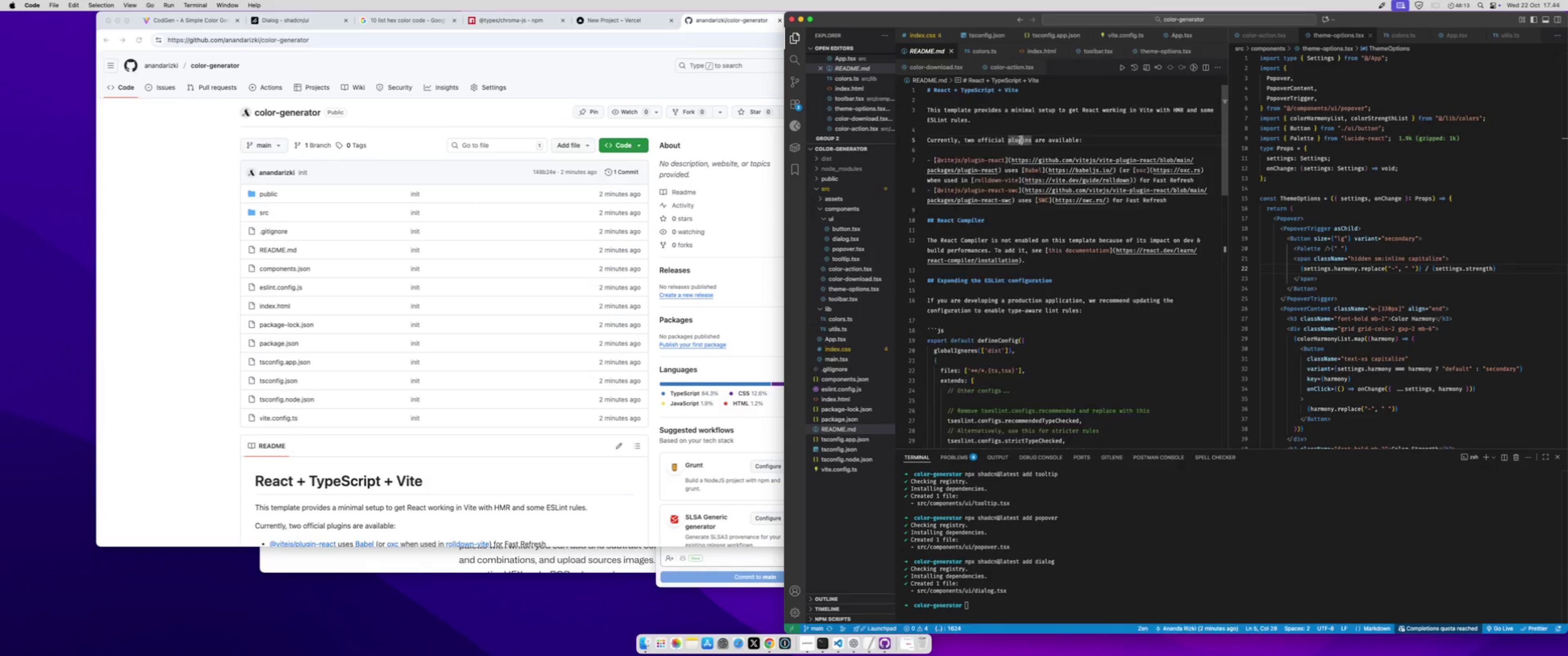 
key(Meta+A)
 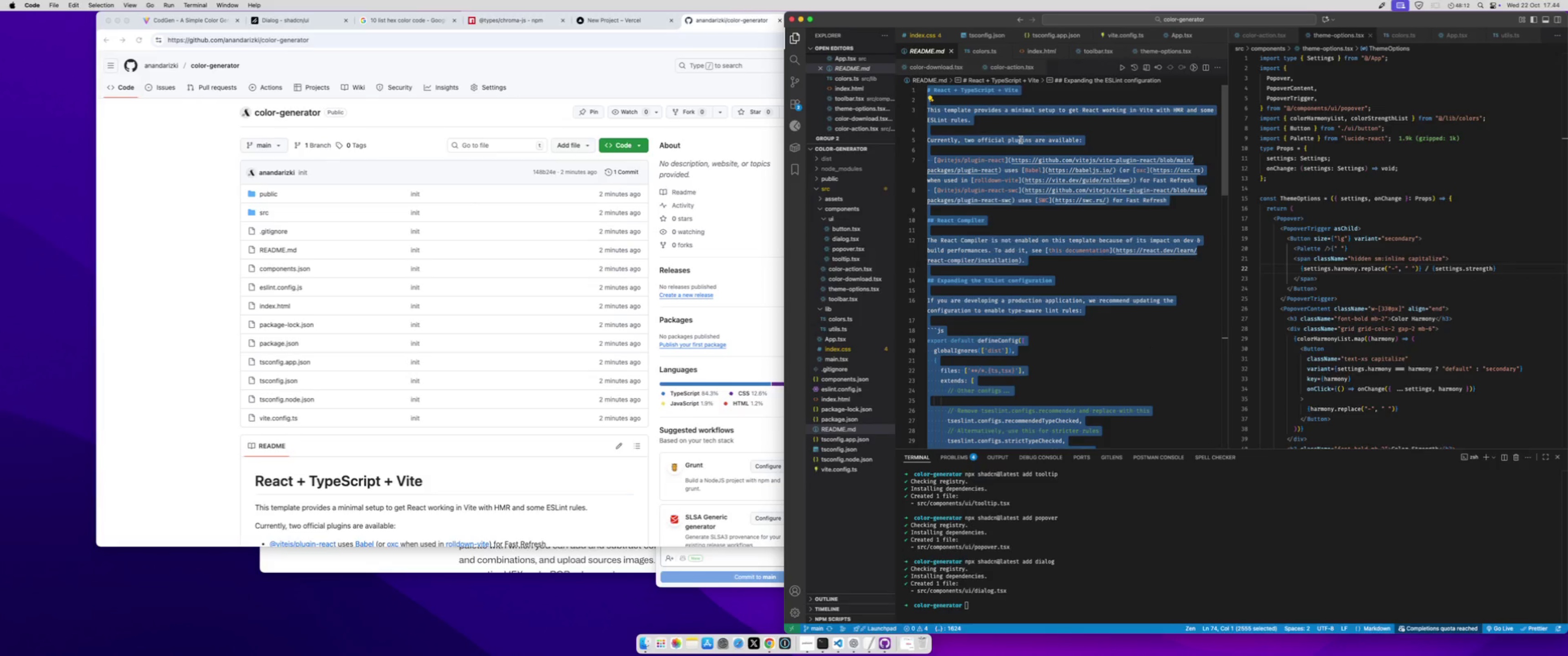 
type(Repo: )
 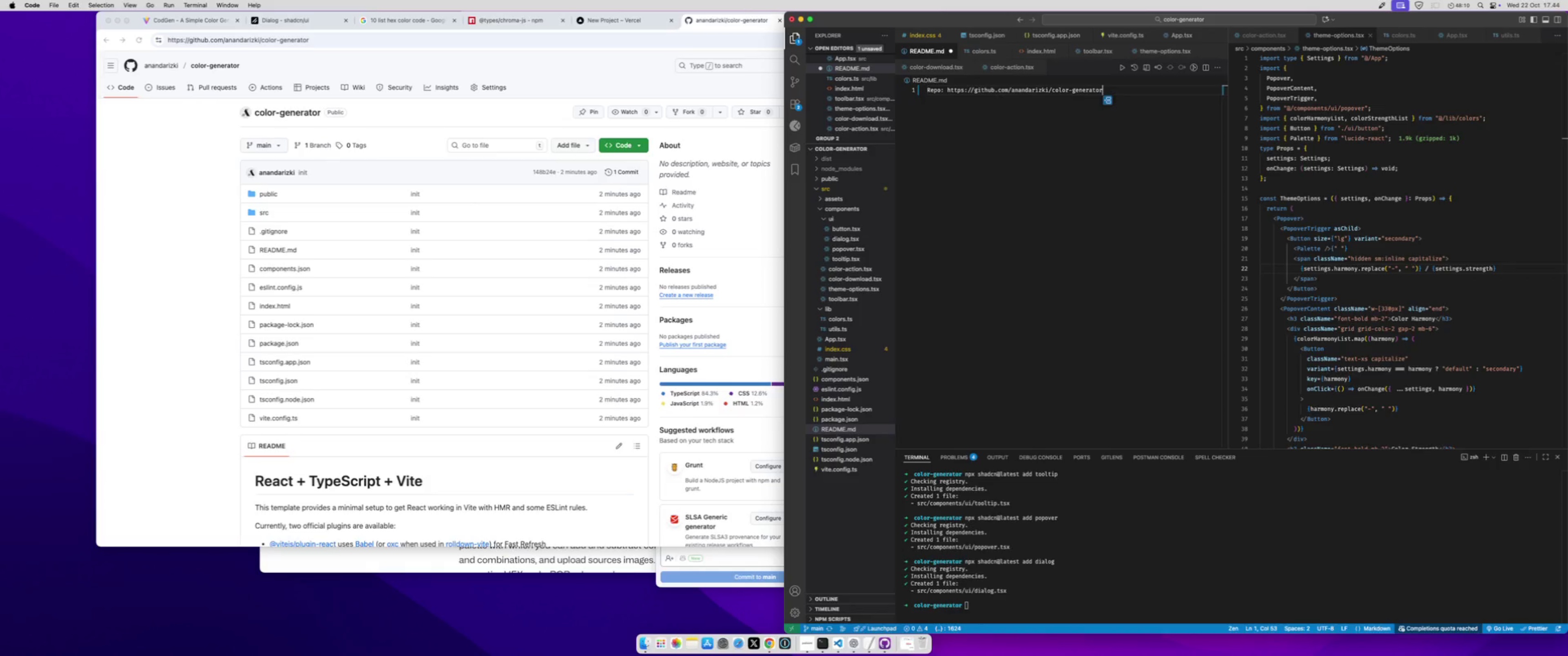 
 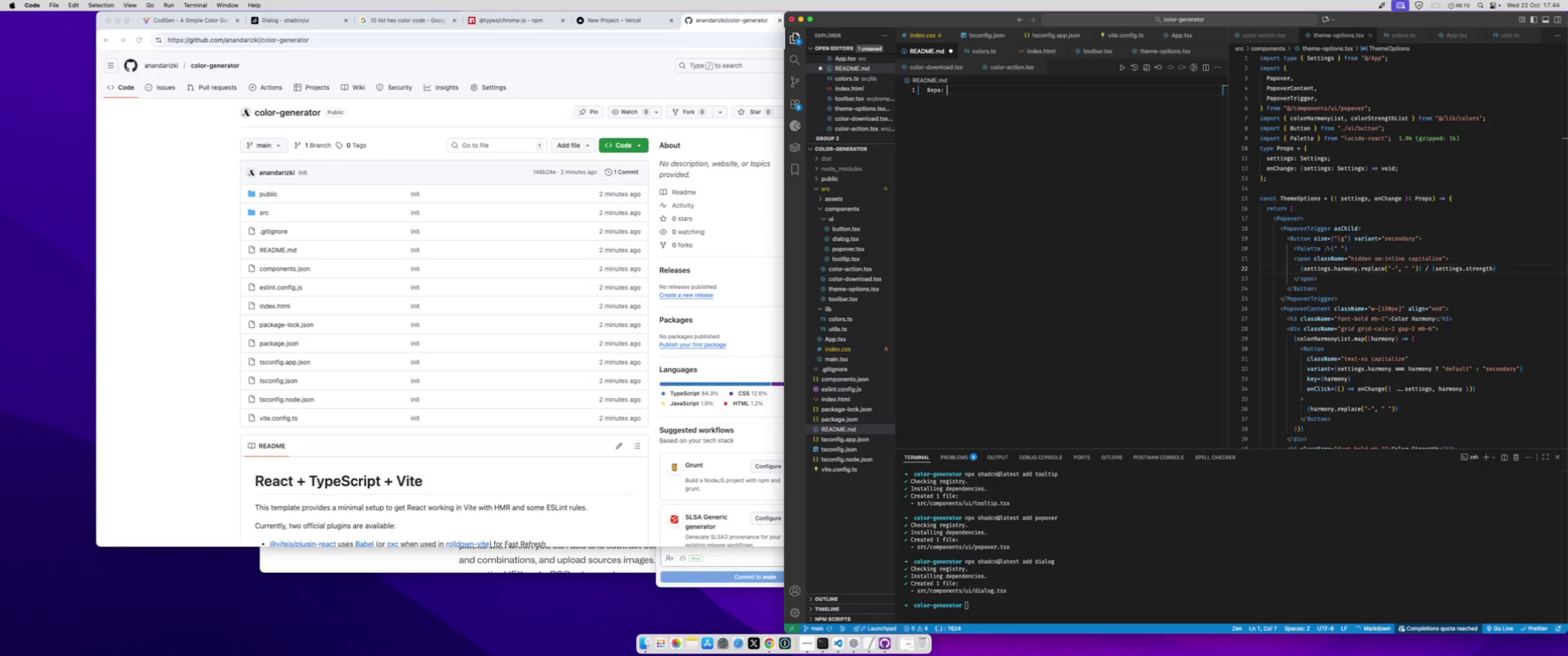 
key(Meta+CommandLeft)
 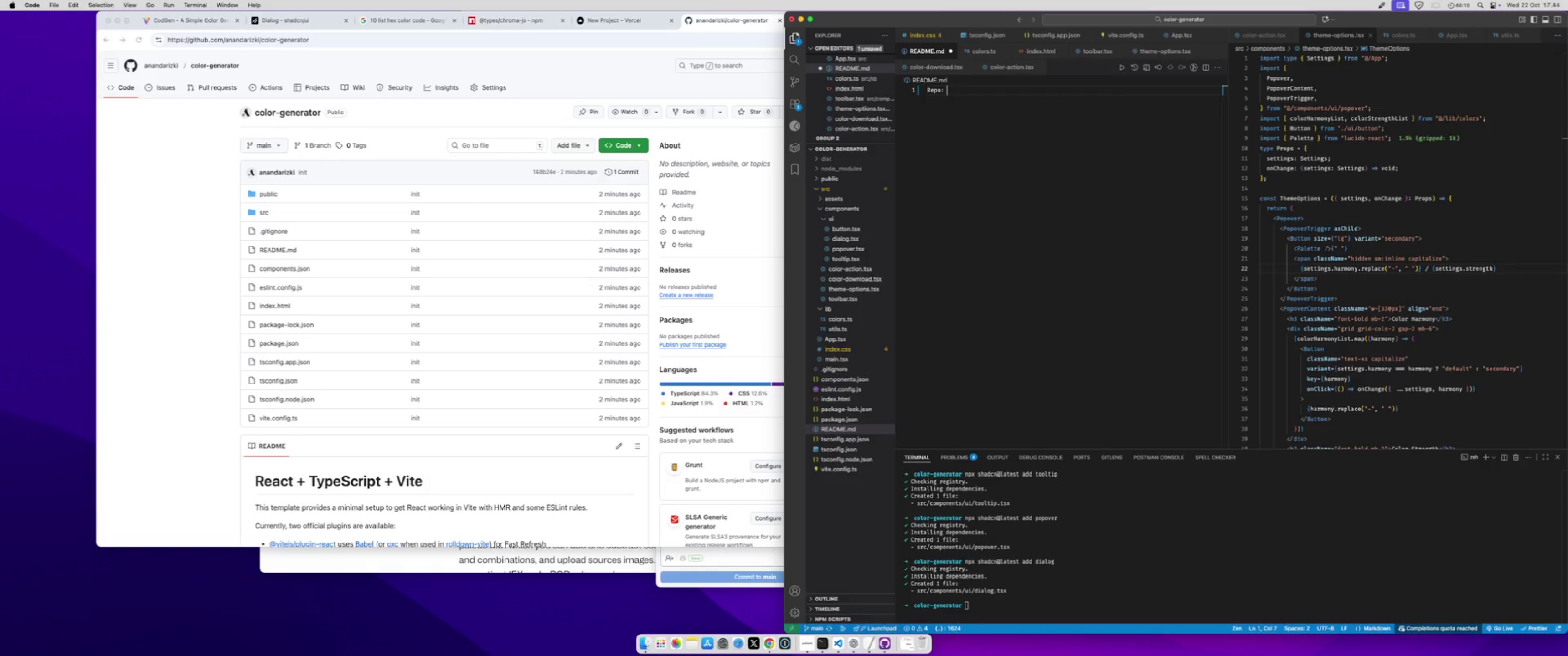 
key(Meta+V)
 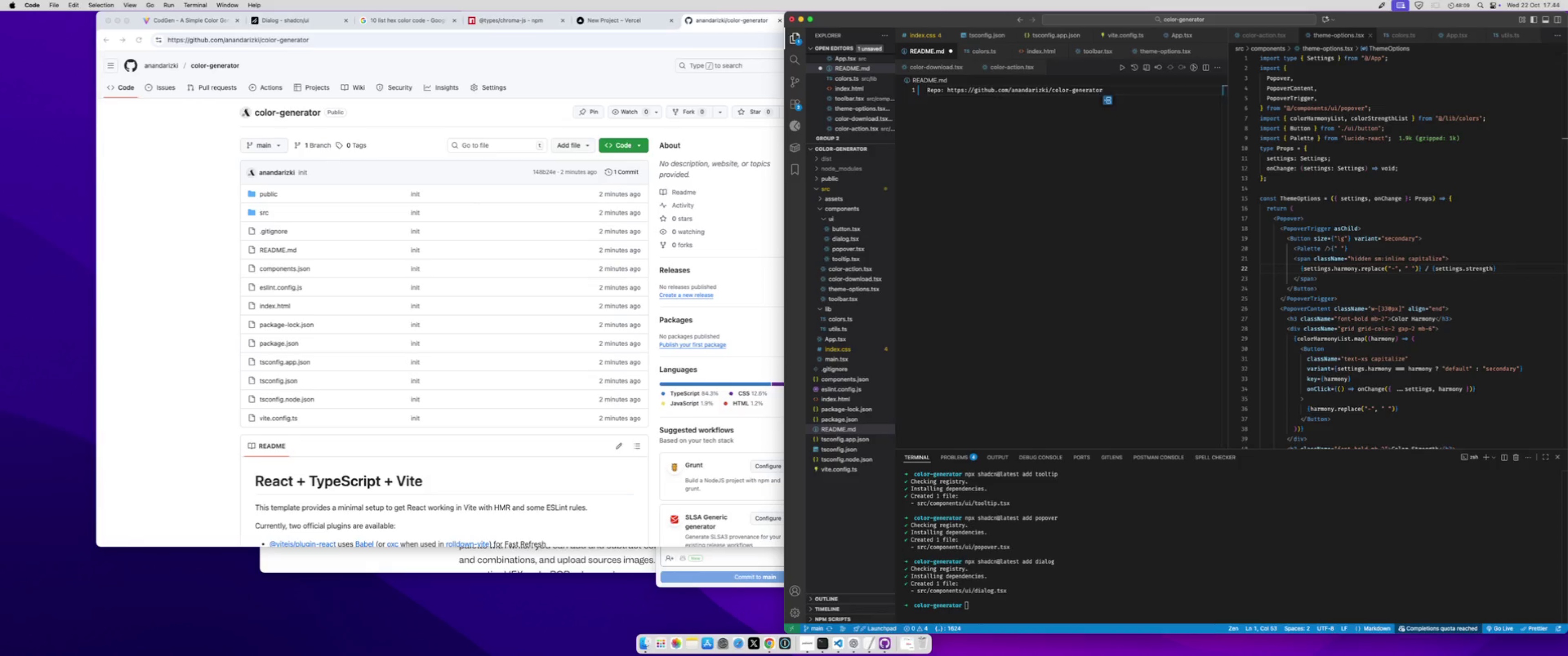 
key(Enter)
 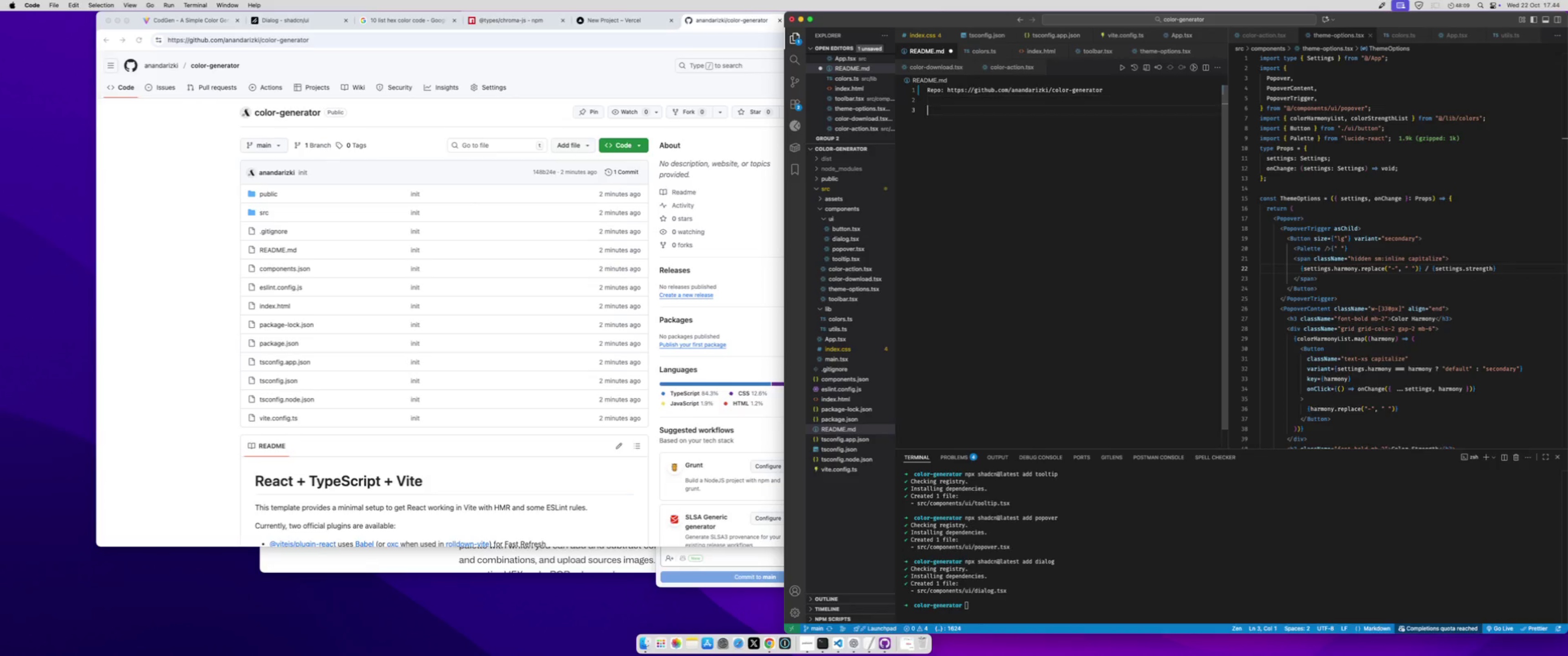 
key(Enter)
 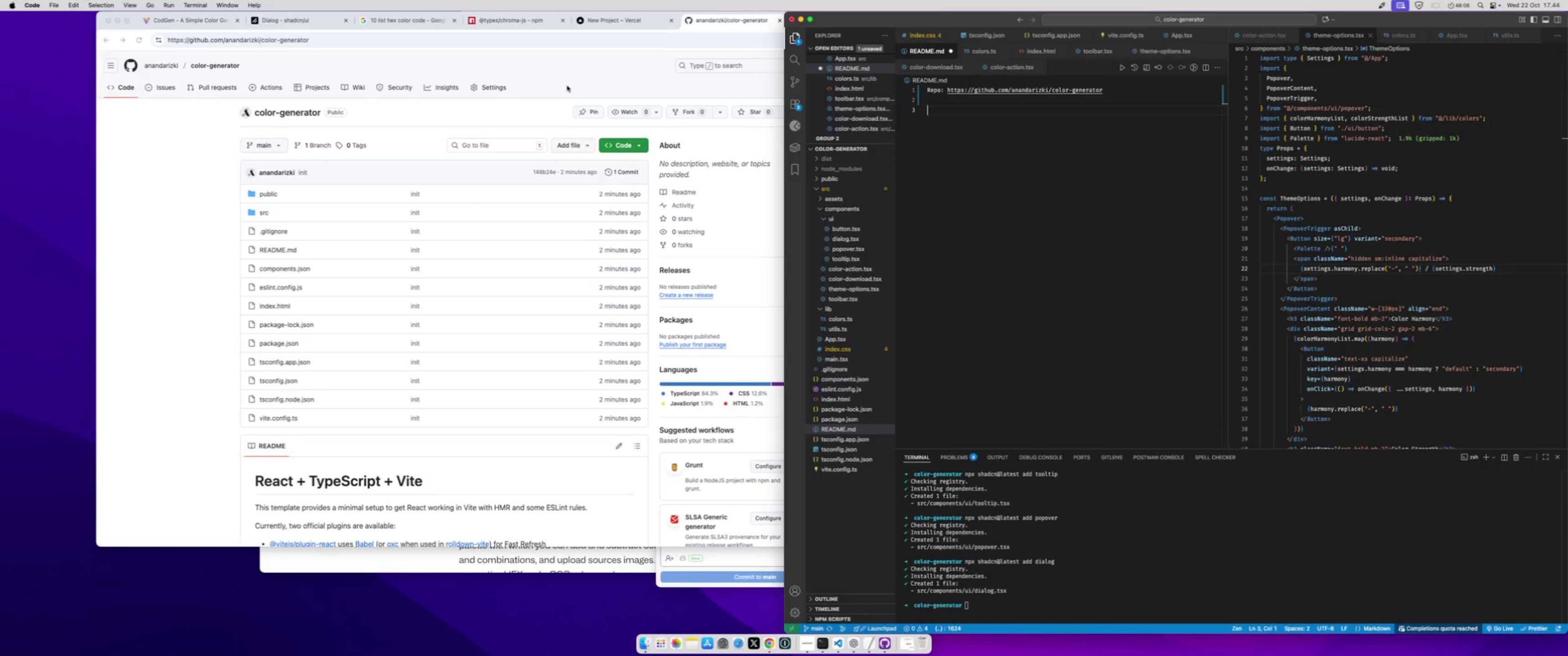 
left_click([567, 86])
 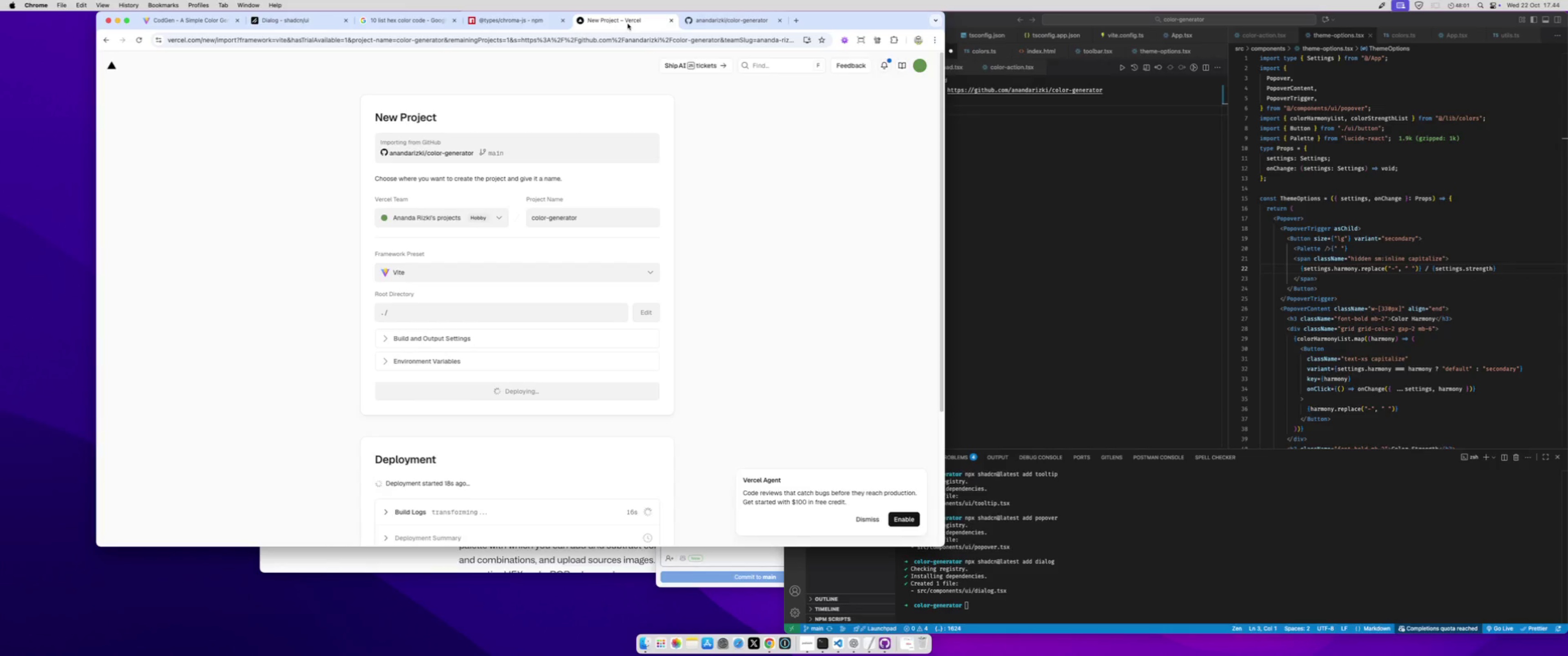 
wait(9.05)
 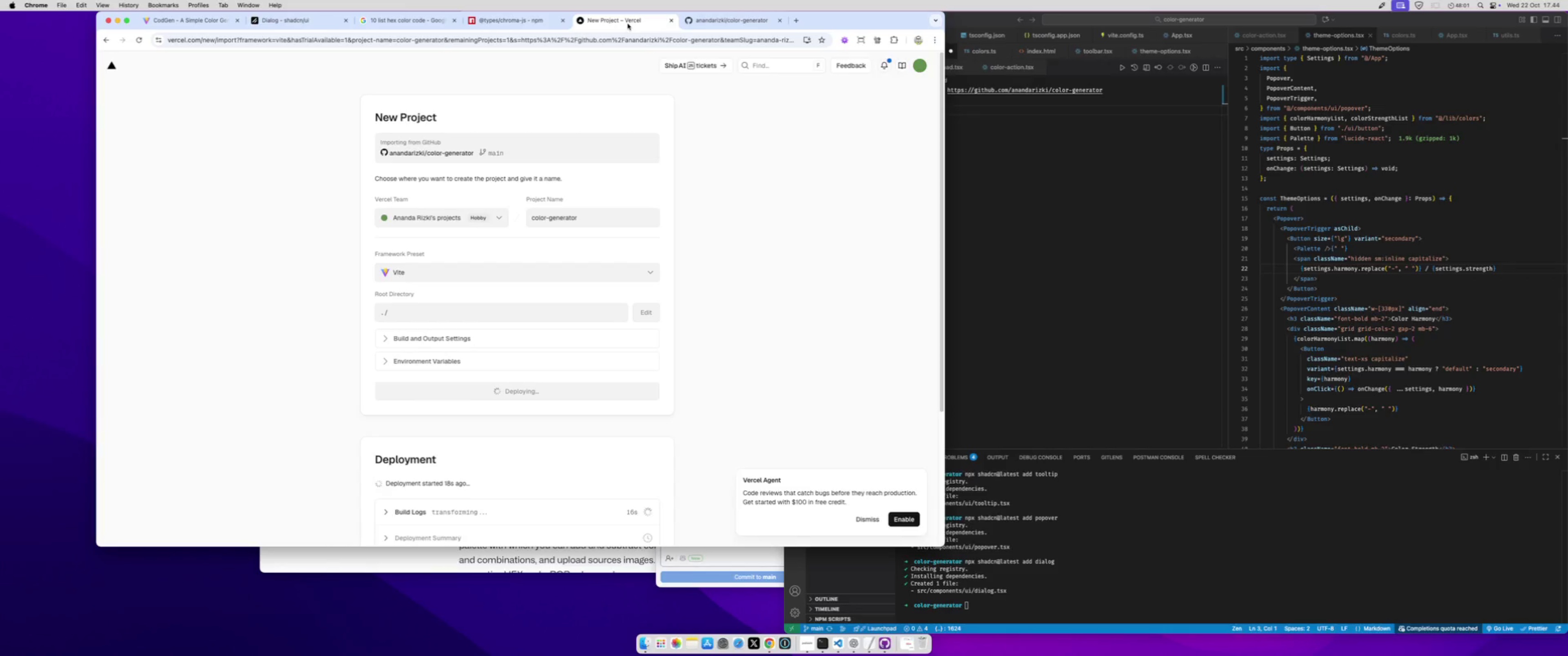 
scroll: coordinate [843, 447], scroll_direction: down, amount: 12.0
 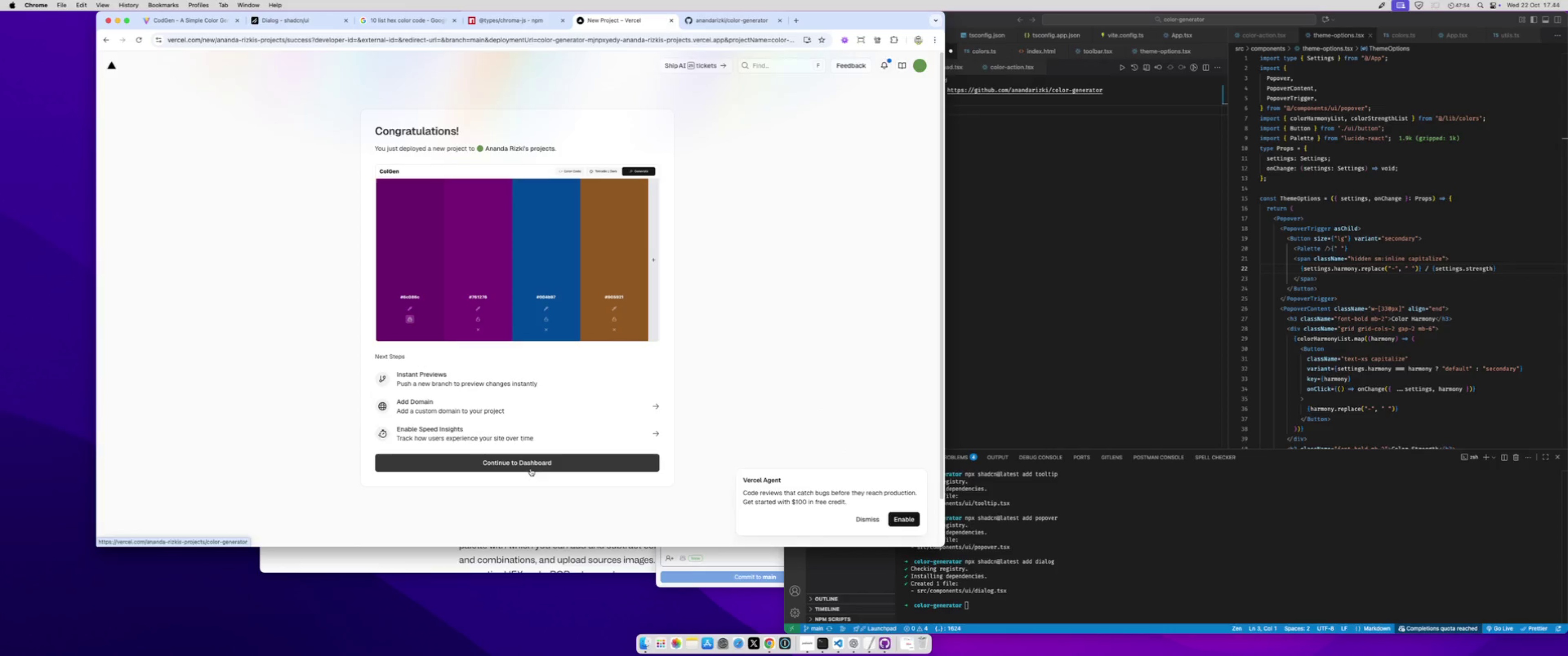 
left_click([531, 469])
 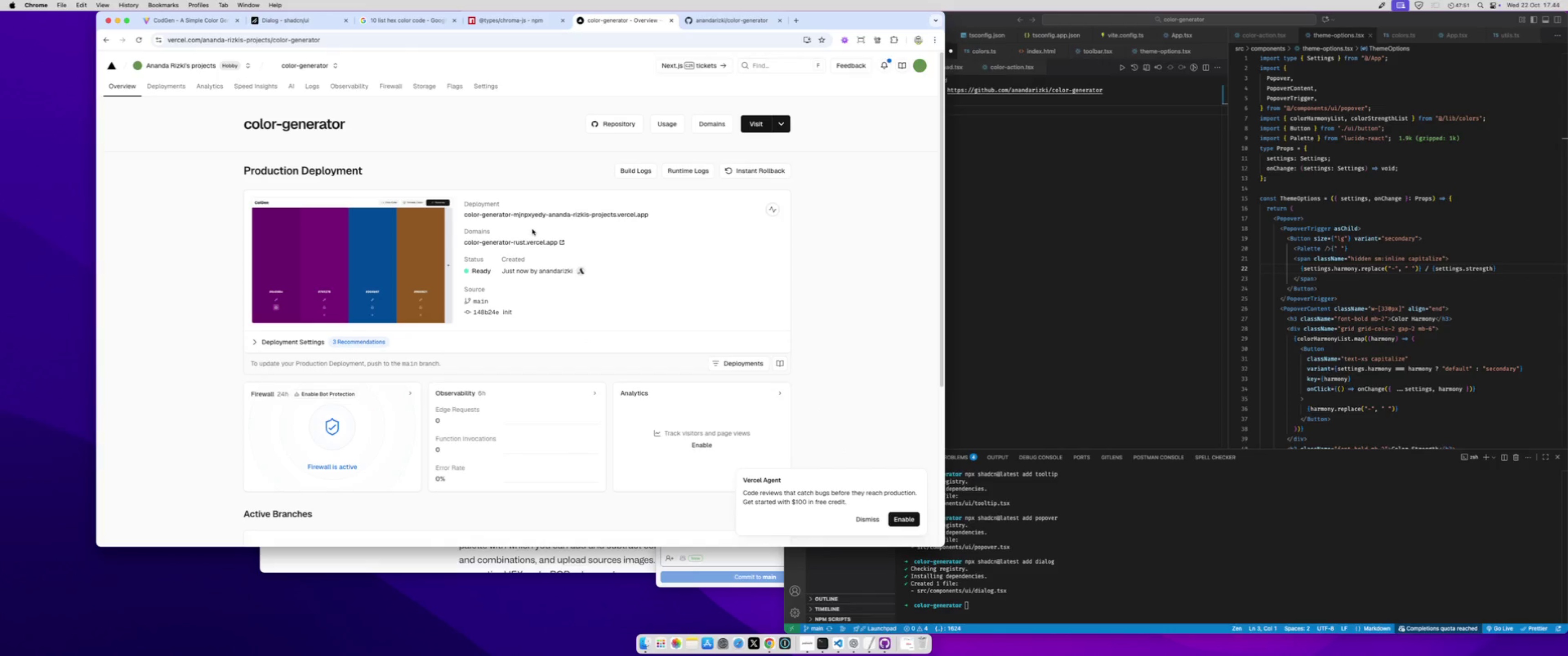 
left_click([538, 242])
 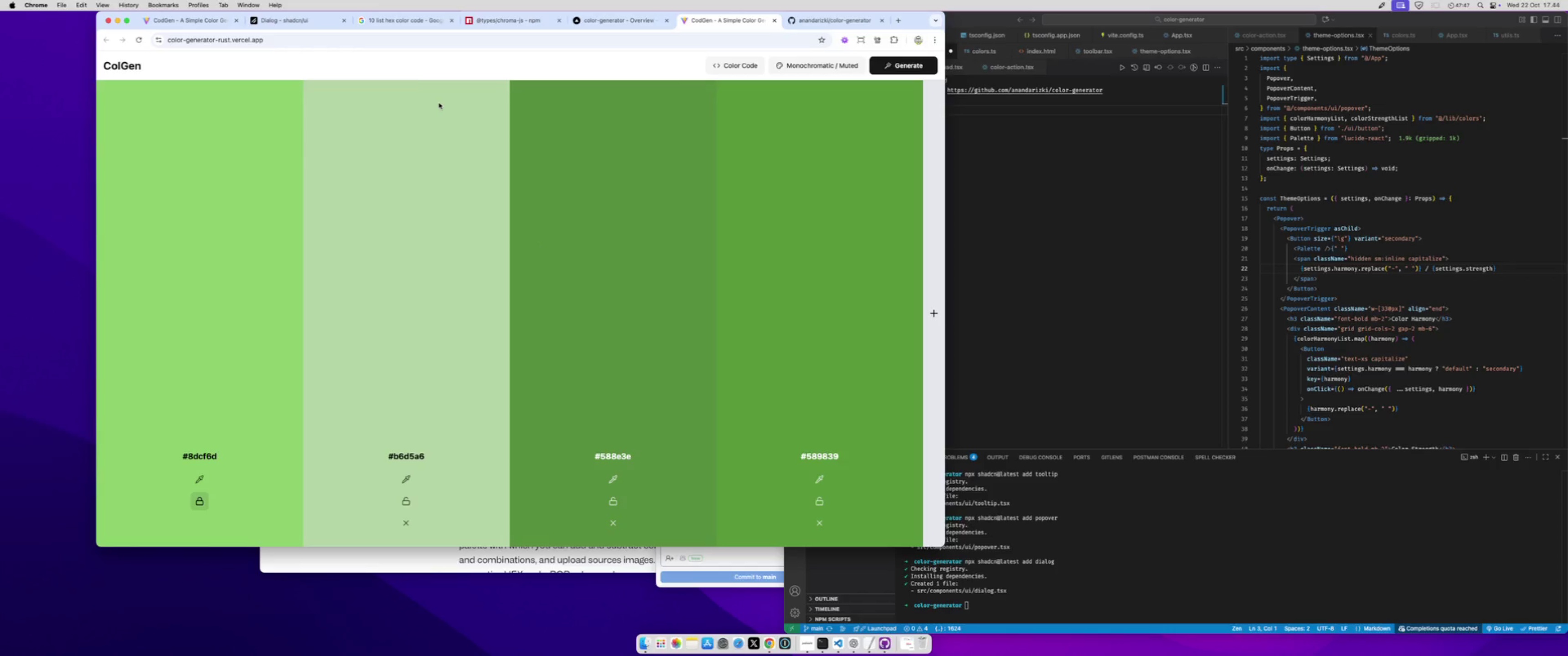 
left_click([370, 36])
 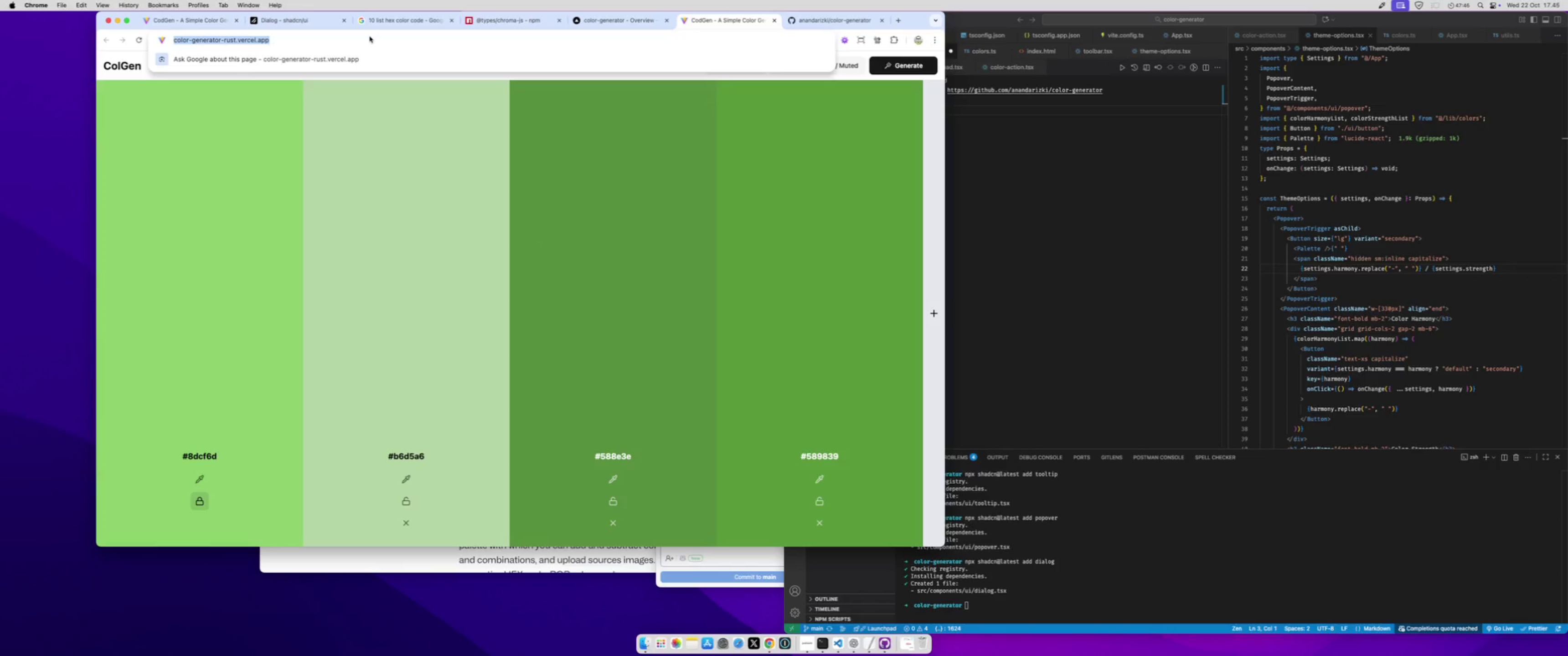 
key(Meta+C)
 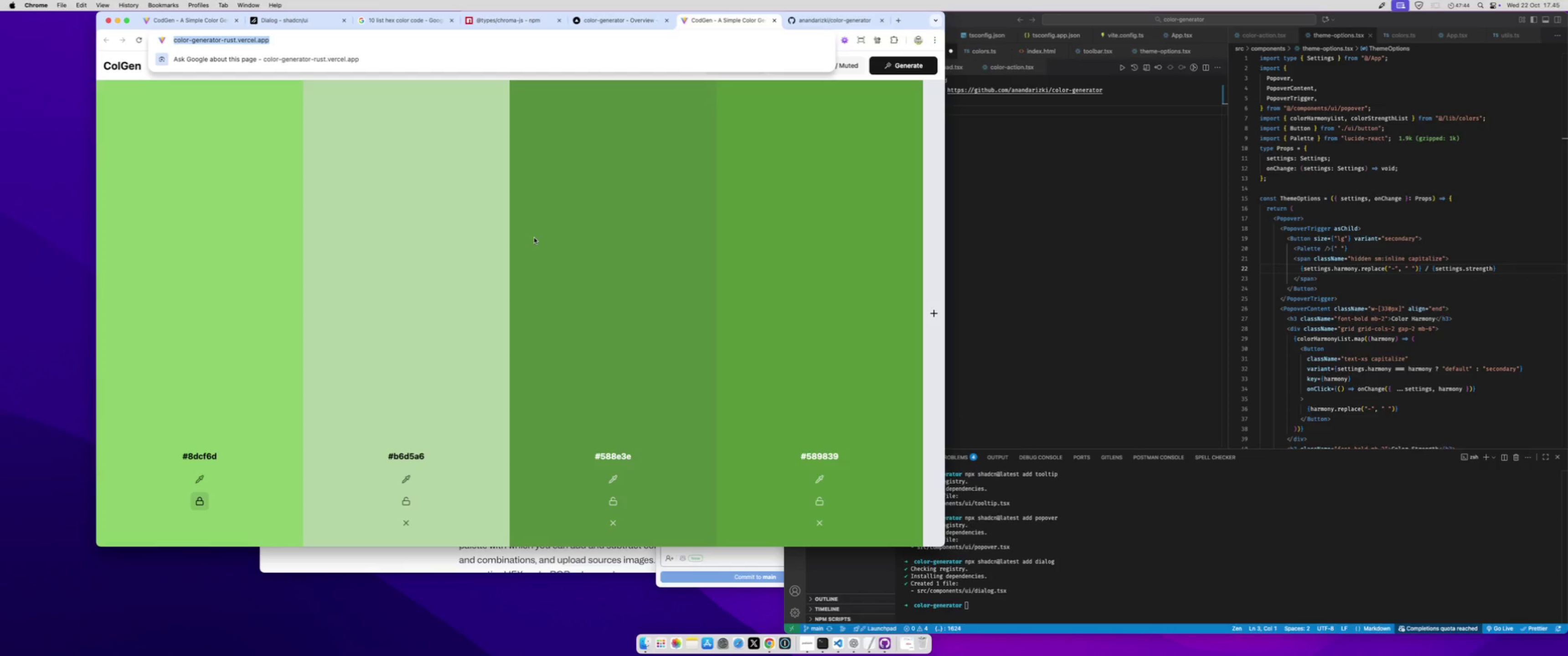 
left_click([535, 240])
 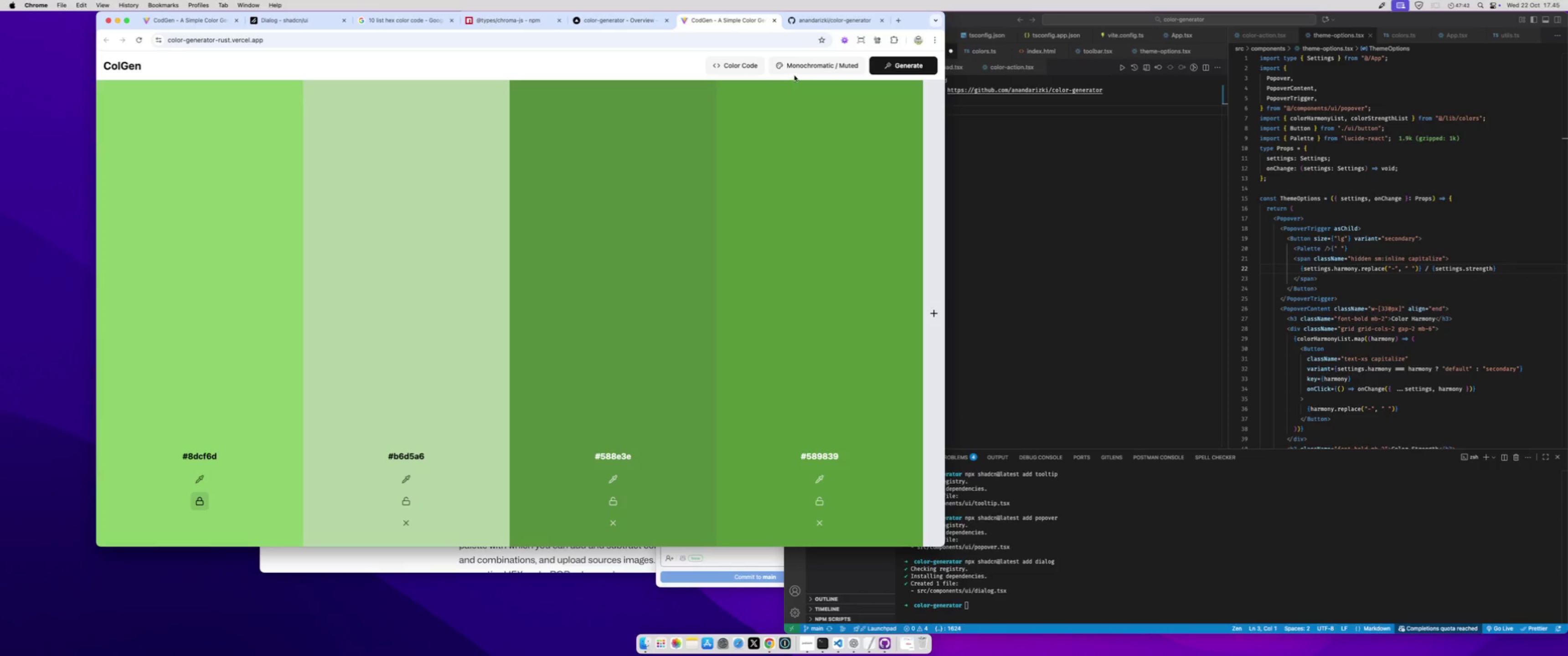 
left_click([812, 69])
 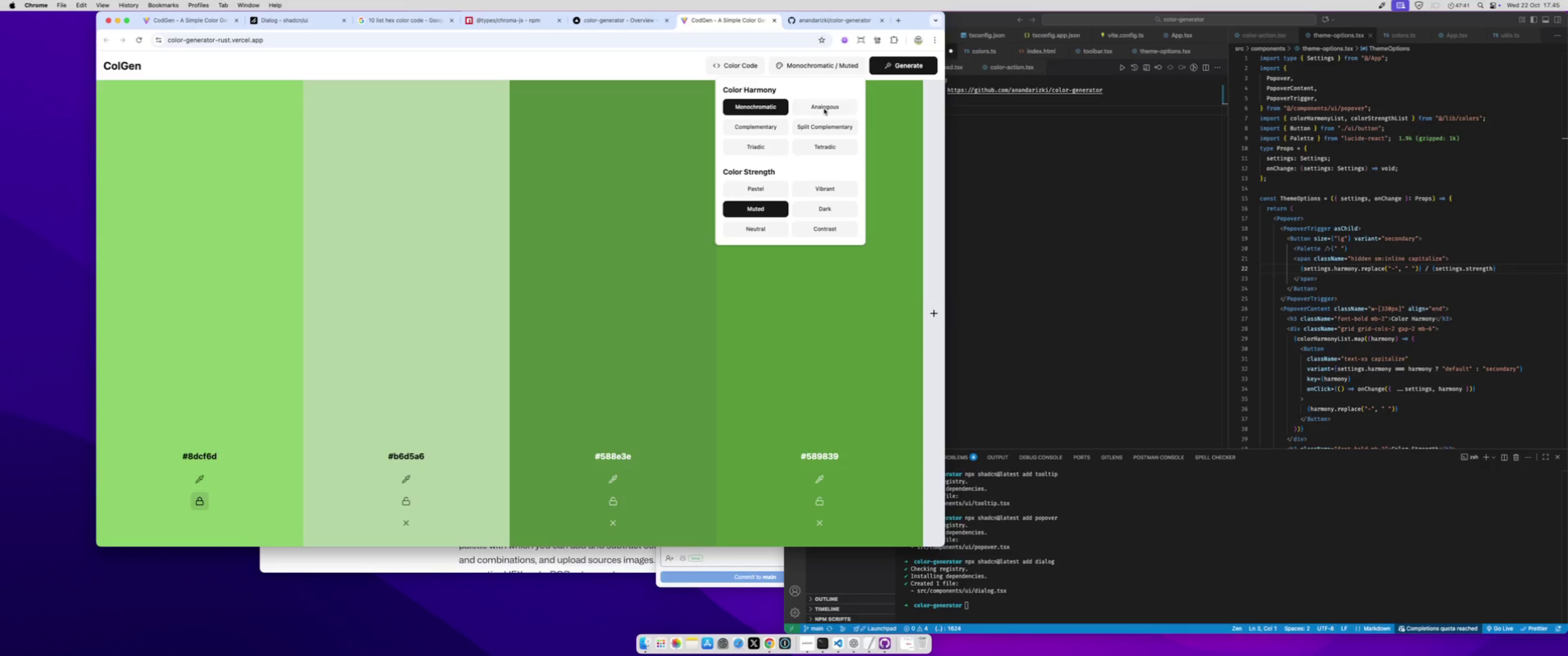 
left_click([824, 109])
 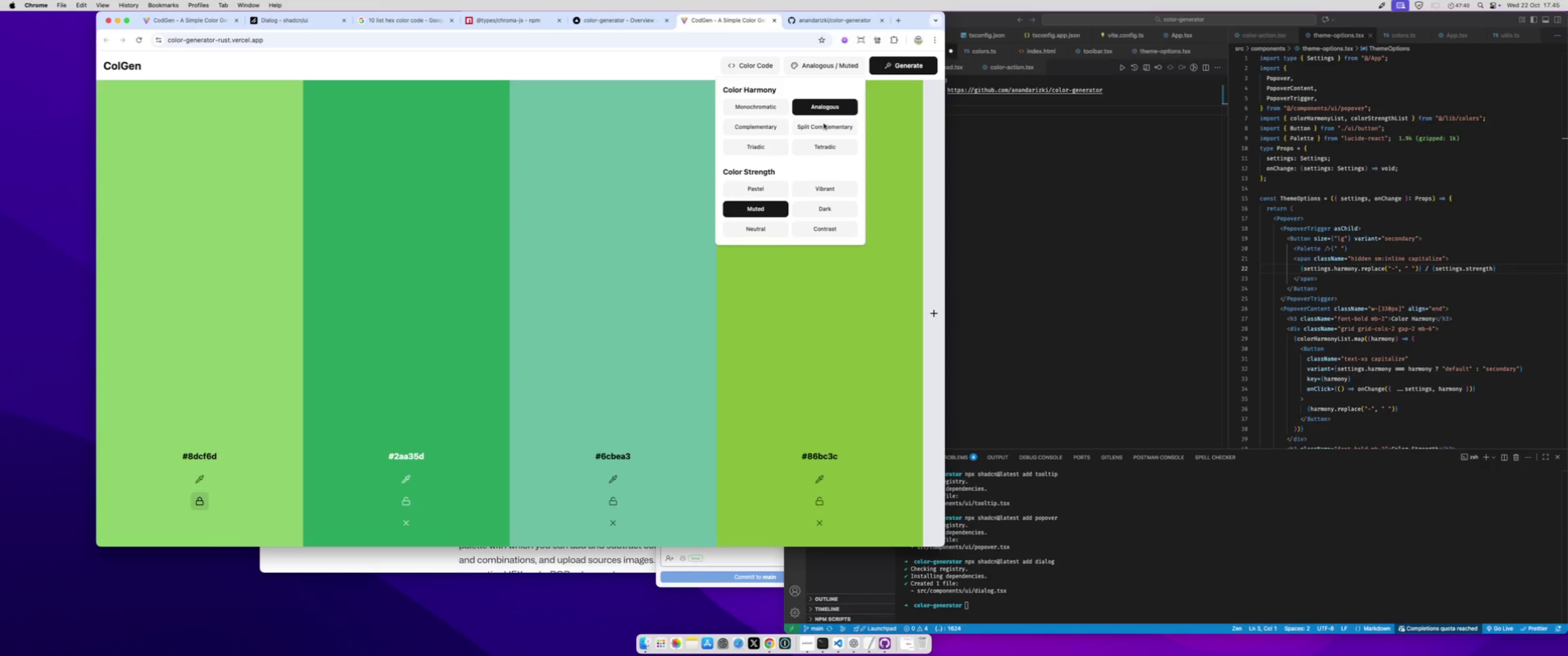 
left_click([824, 123])
 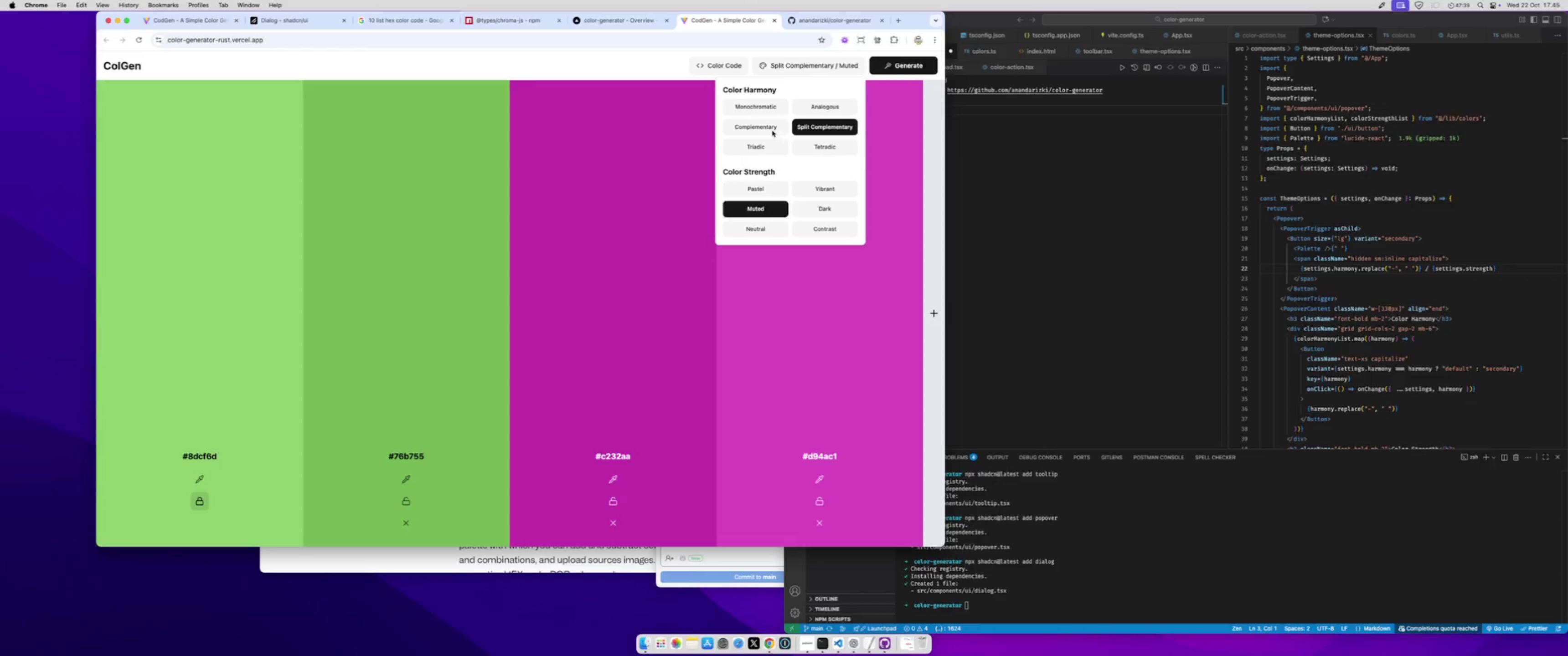 
left_click([770, 130])
 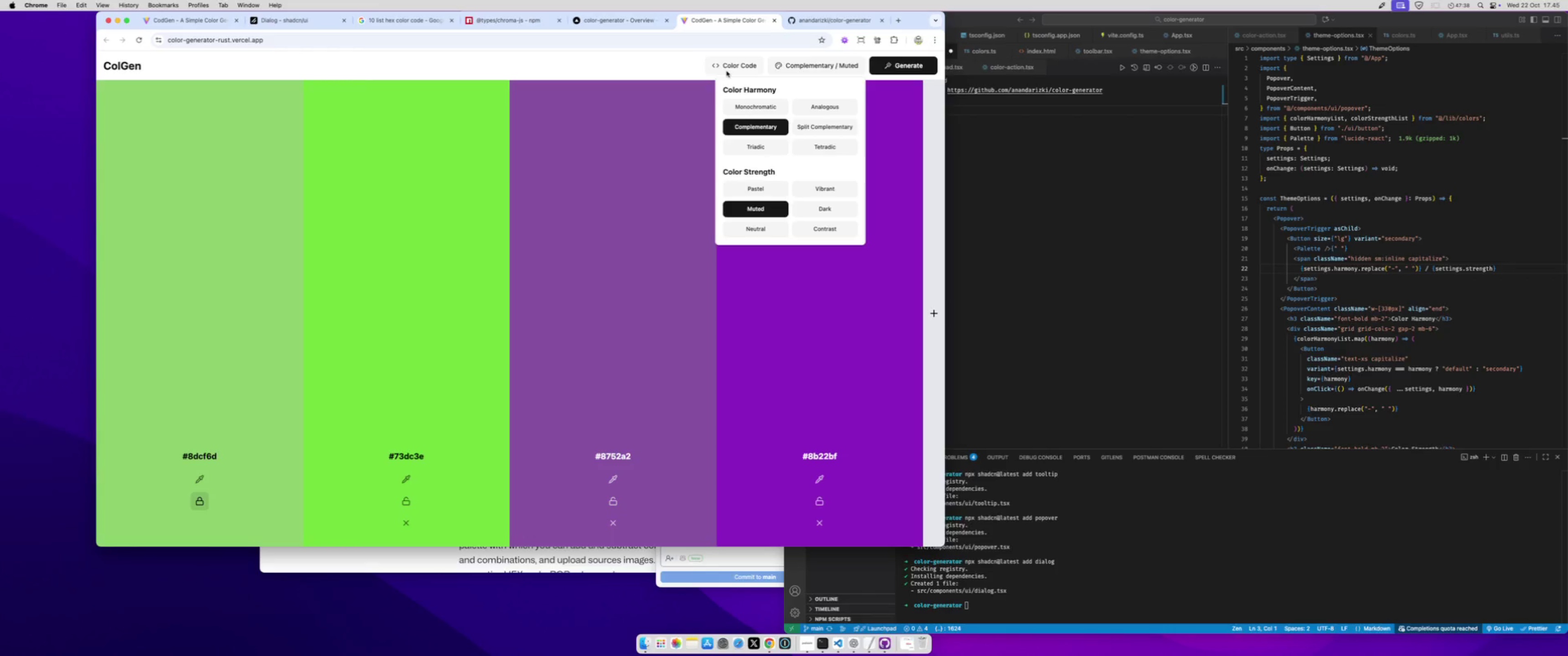 
left_click([727, 64])
 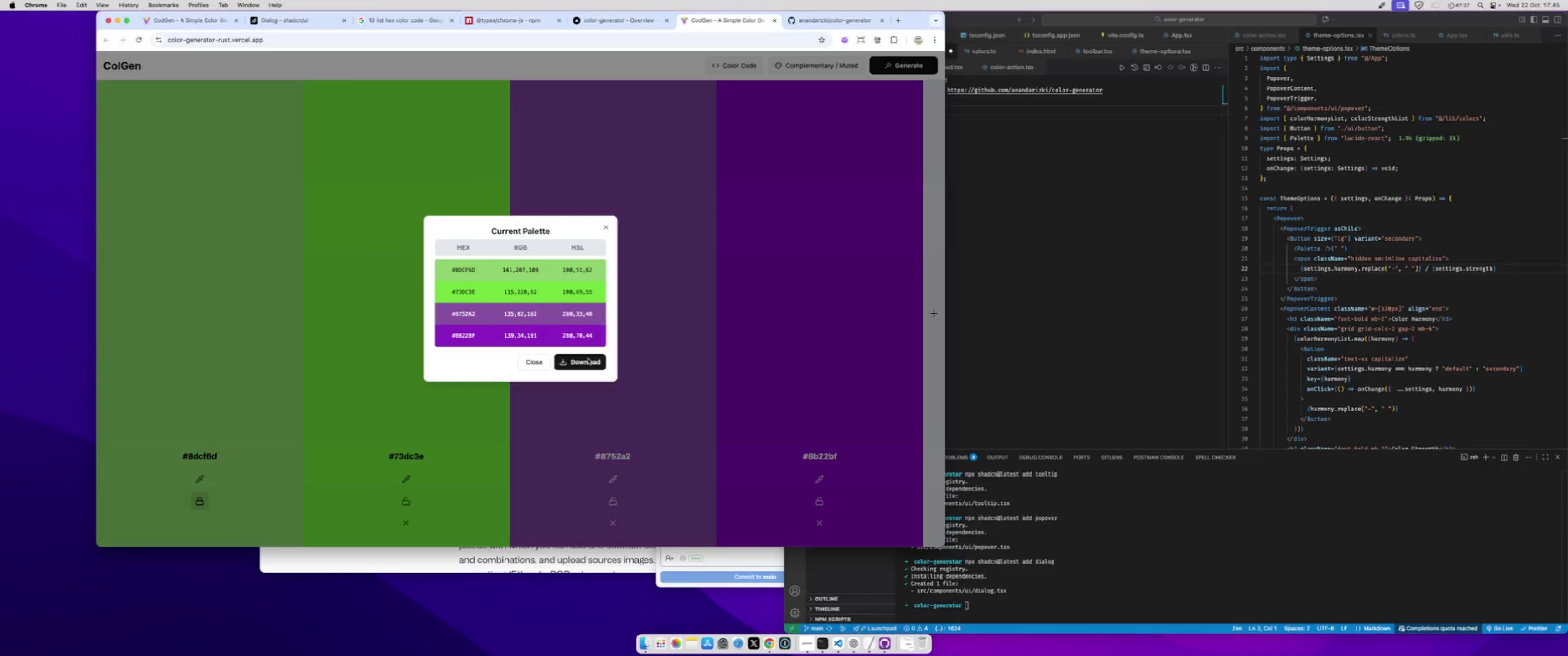 
left_click([585, 362])
 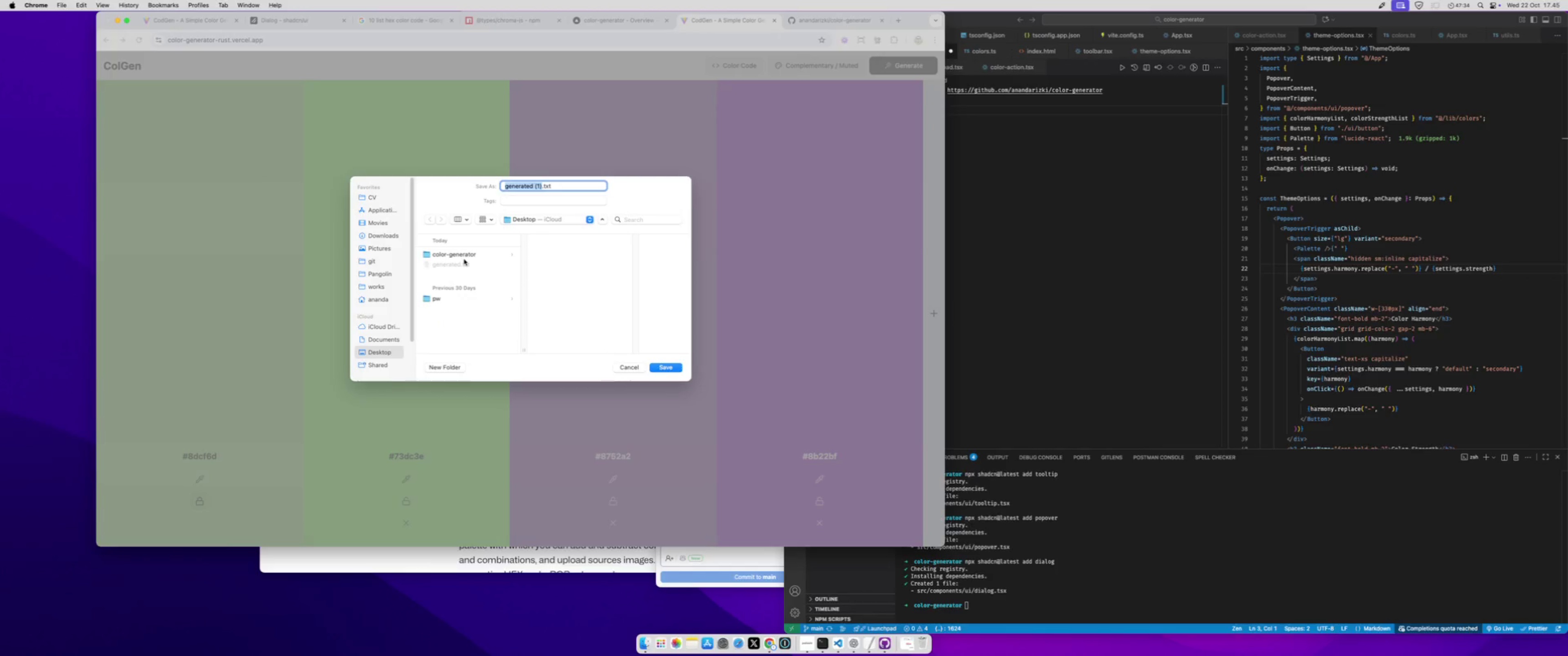 
left_click([464, 261])
 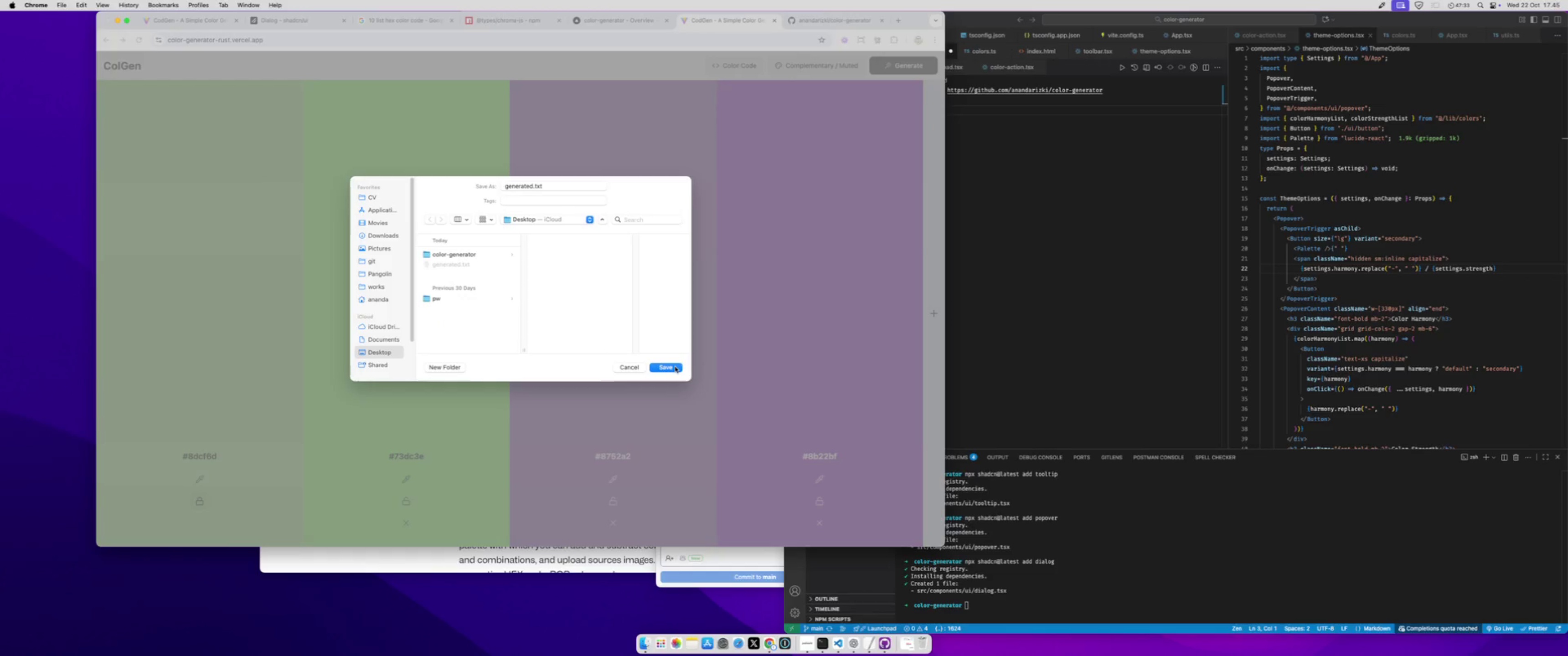 
left_click([671, 367])
 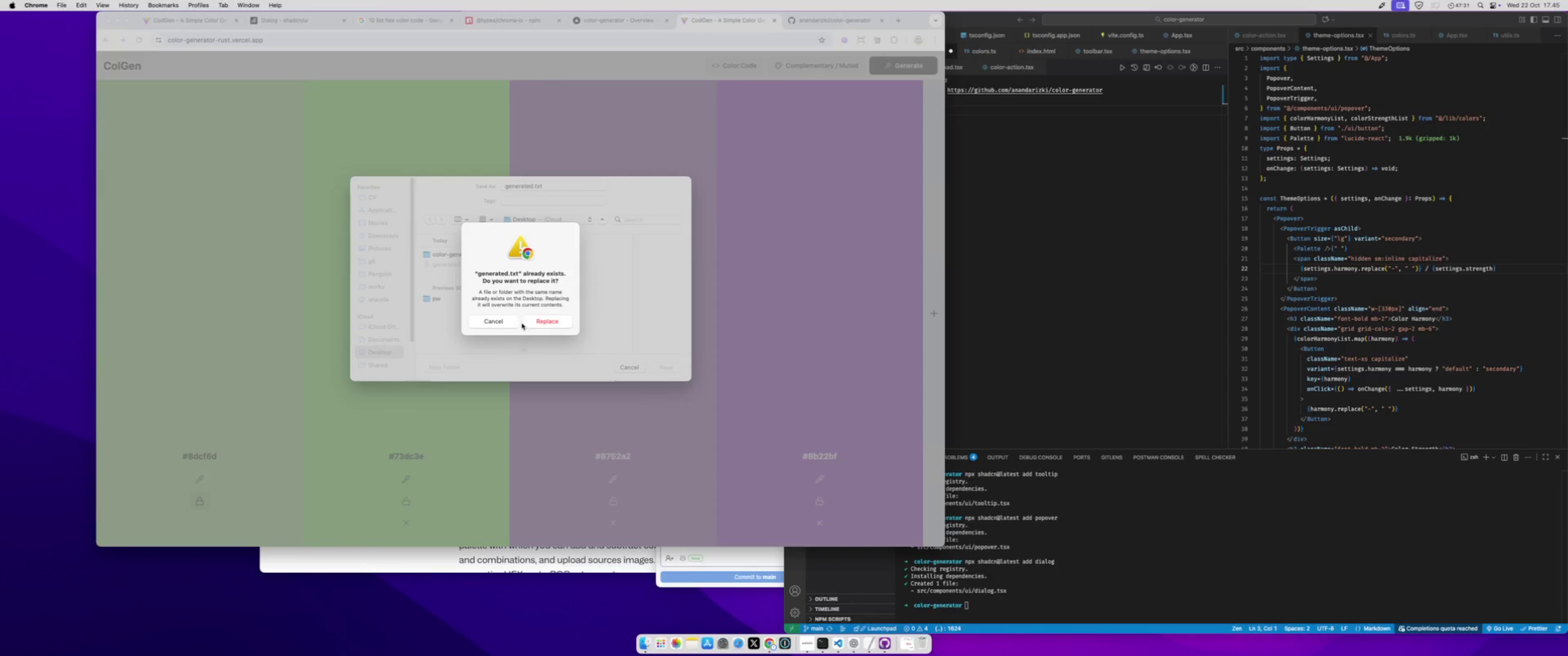 
left_click([560, 324])
 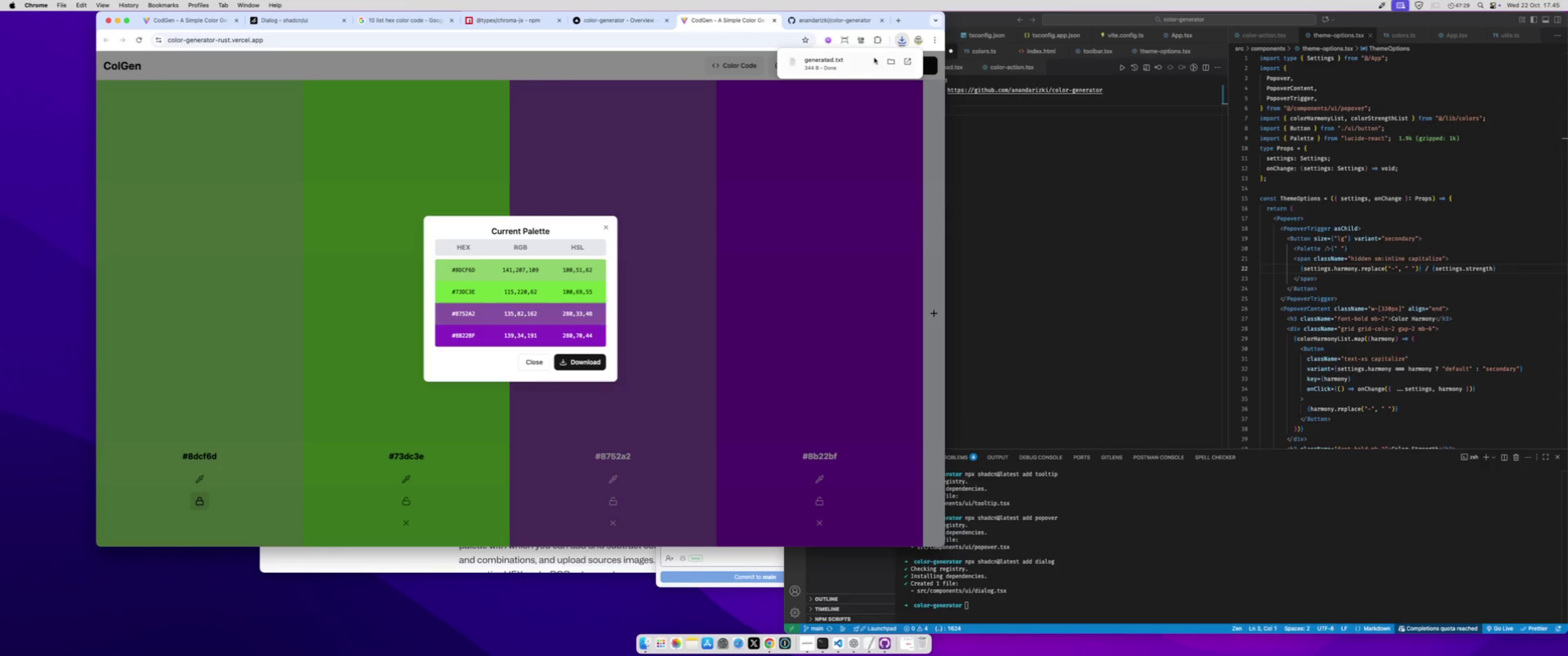 
left_click([847, 61])
 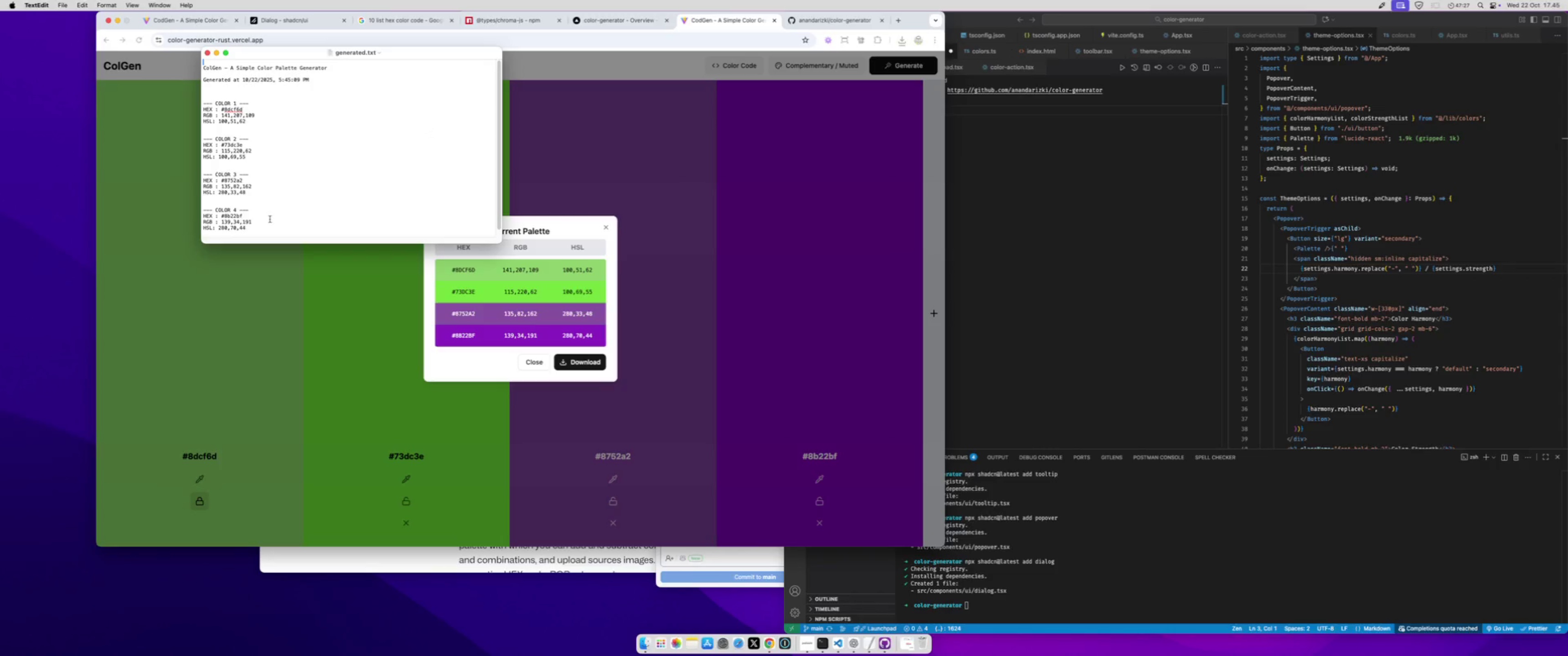 
left_click([268, 222])
 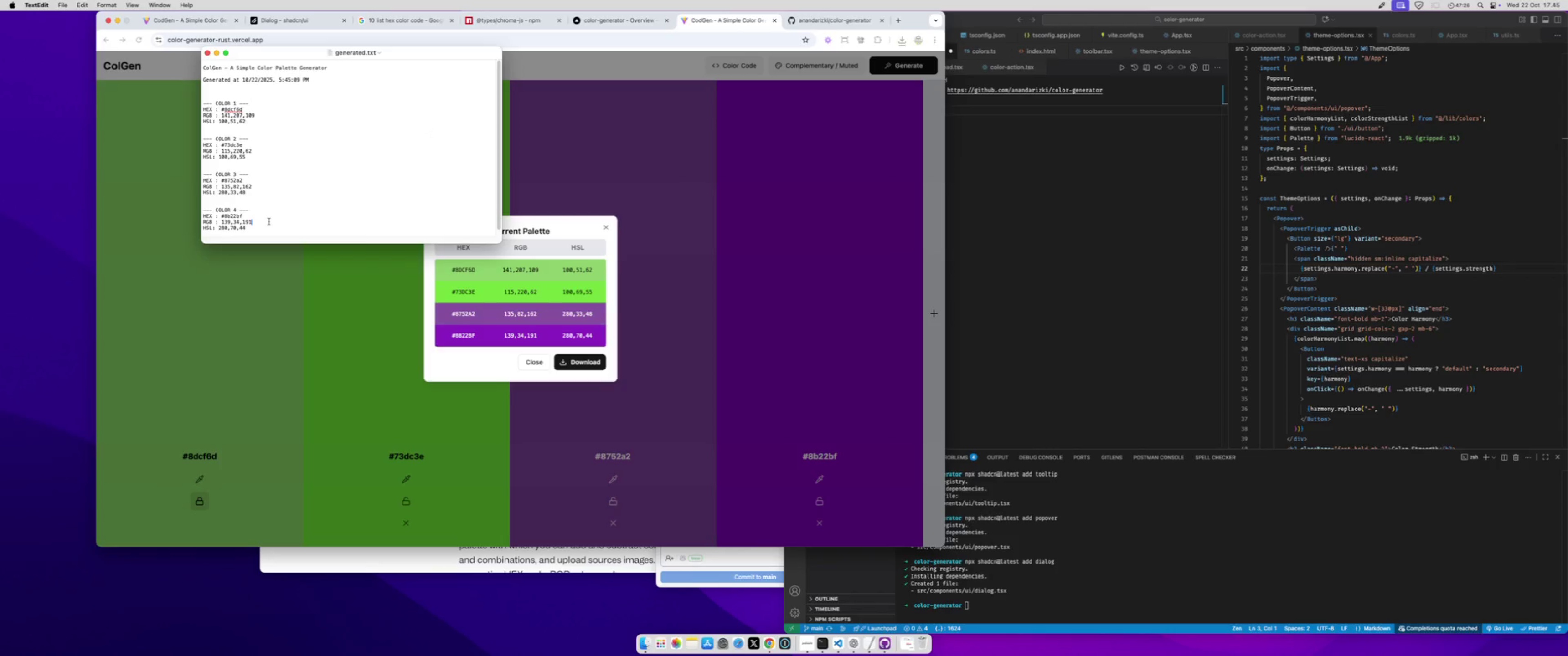 
scroll: coordinate [269, 221], scroll_direction: down, amount: 3.0
 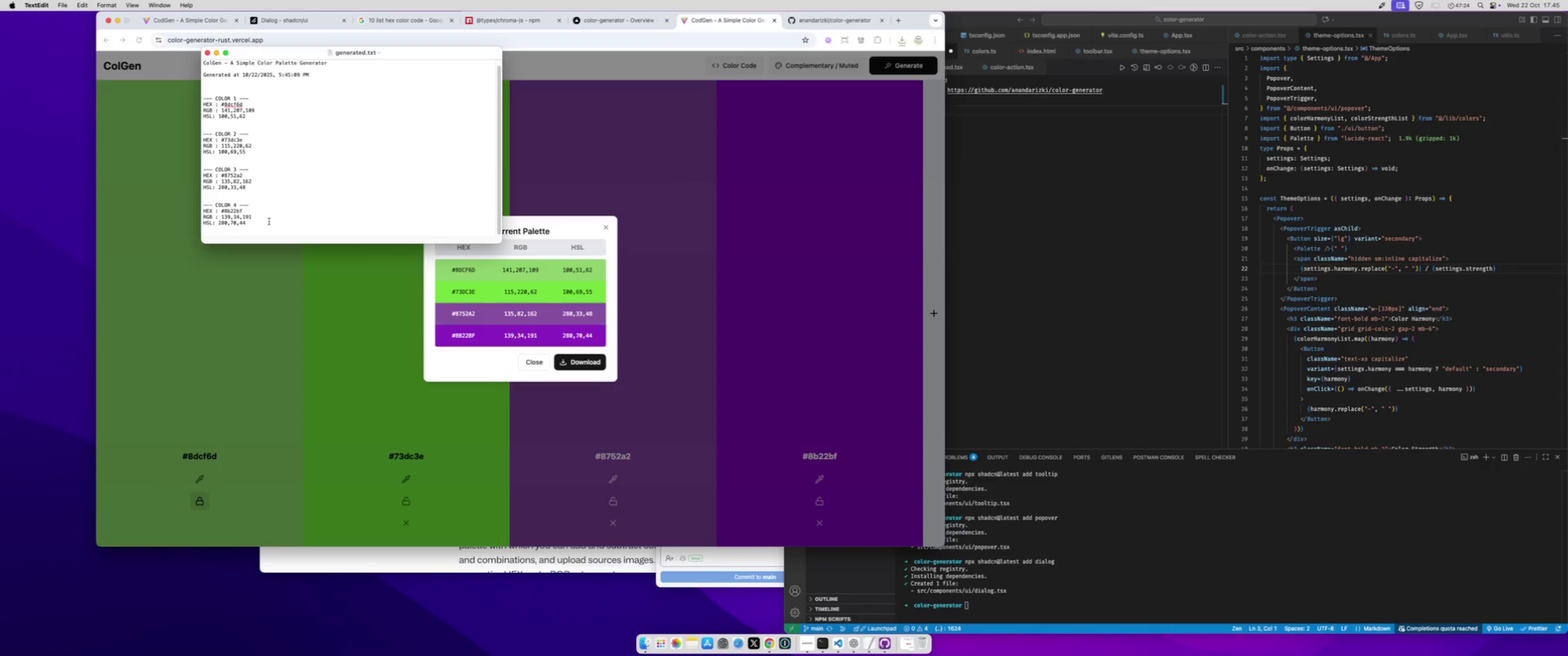 
scroll: coordinate [269, 221], scroll_direction: up, amount: 4.0
 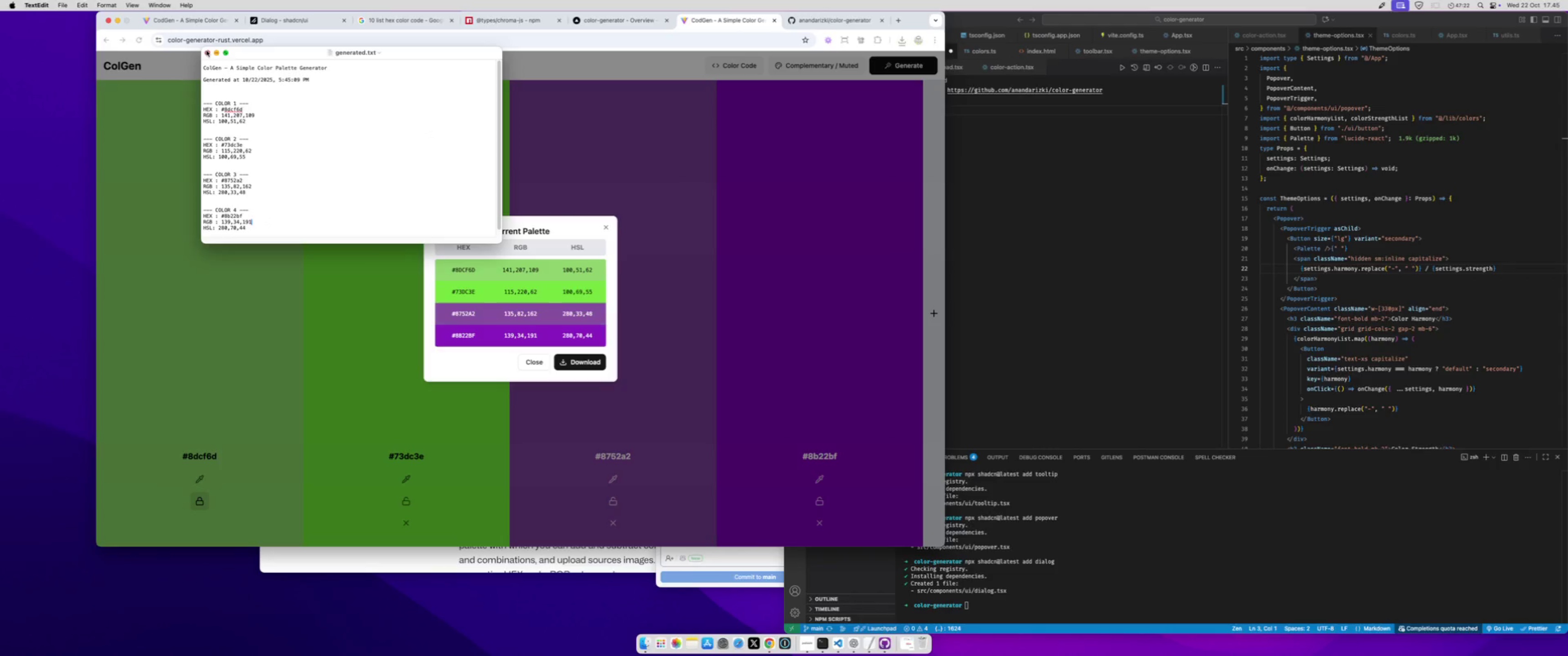 
left_click([206, 51])